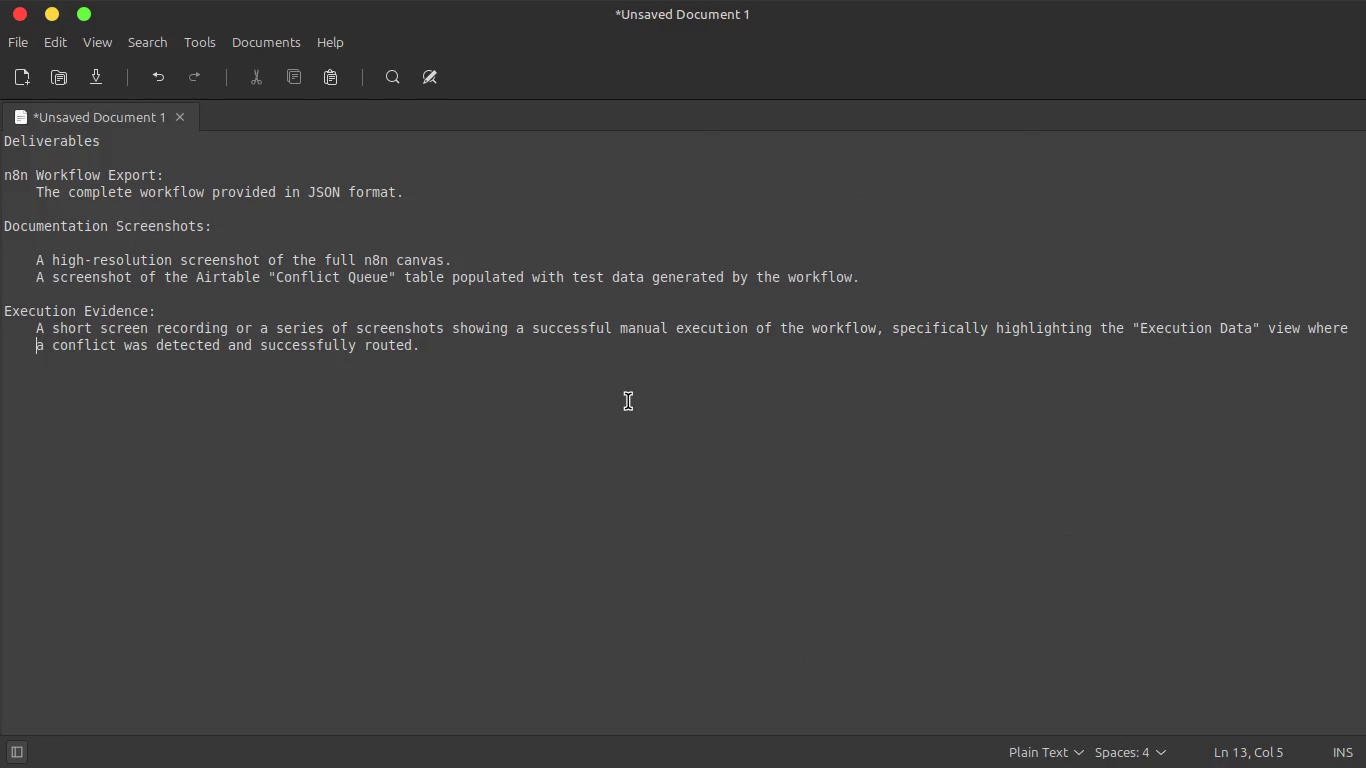 
key(Alt+Tab)
 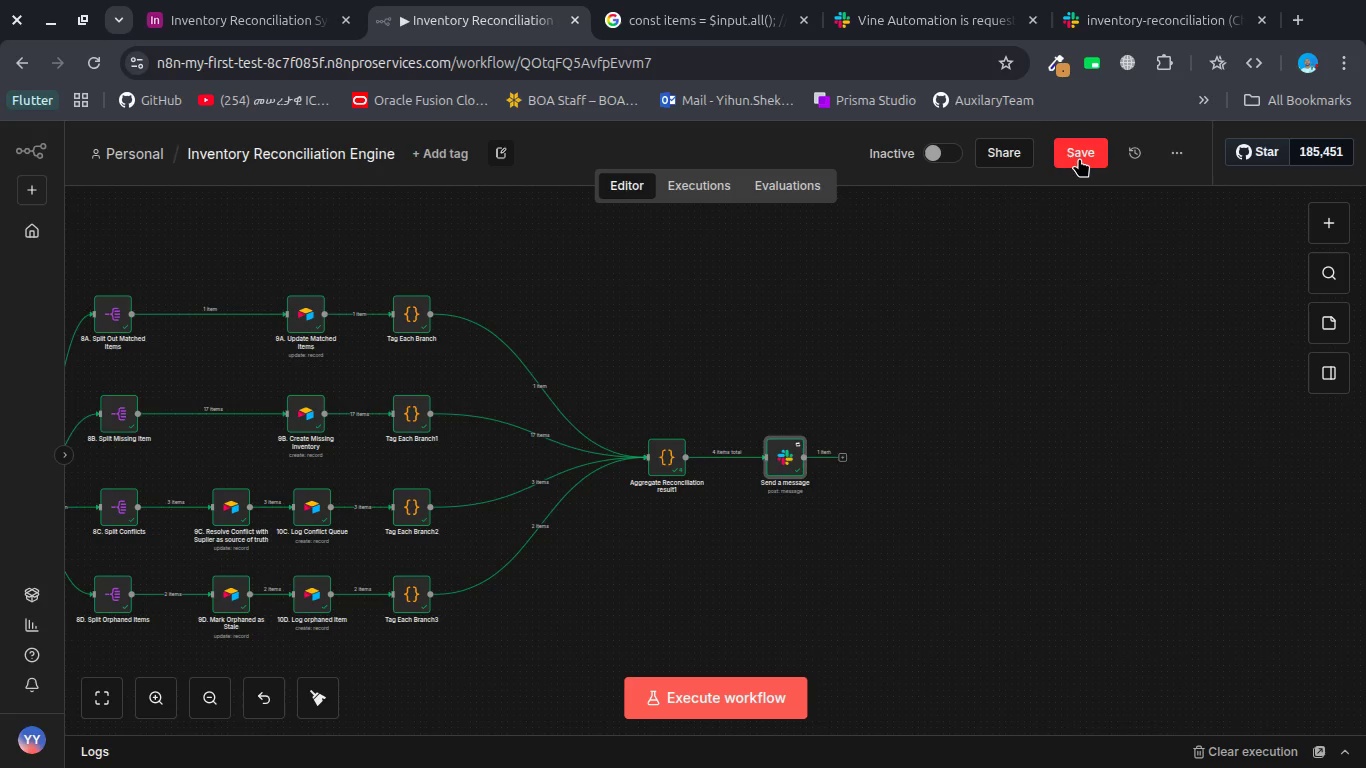 
left_click([1081, 158])
 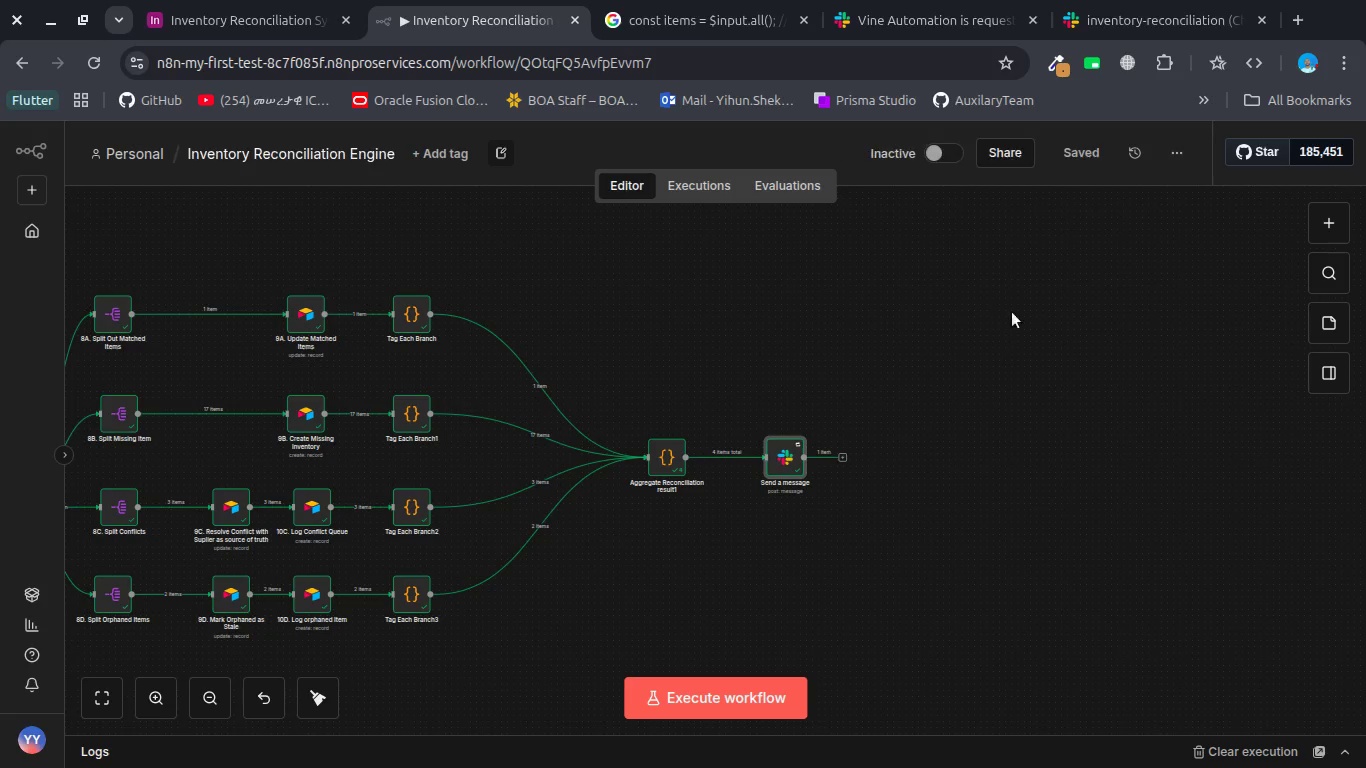 
scroll: coordinate [959, 361], scroll_direction: up, amount: 5.0
 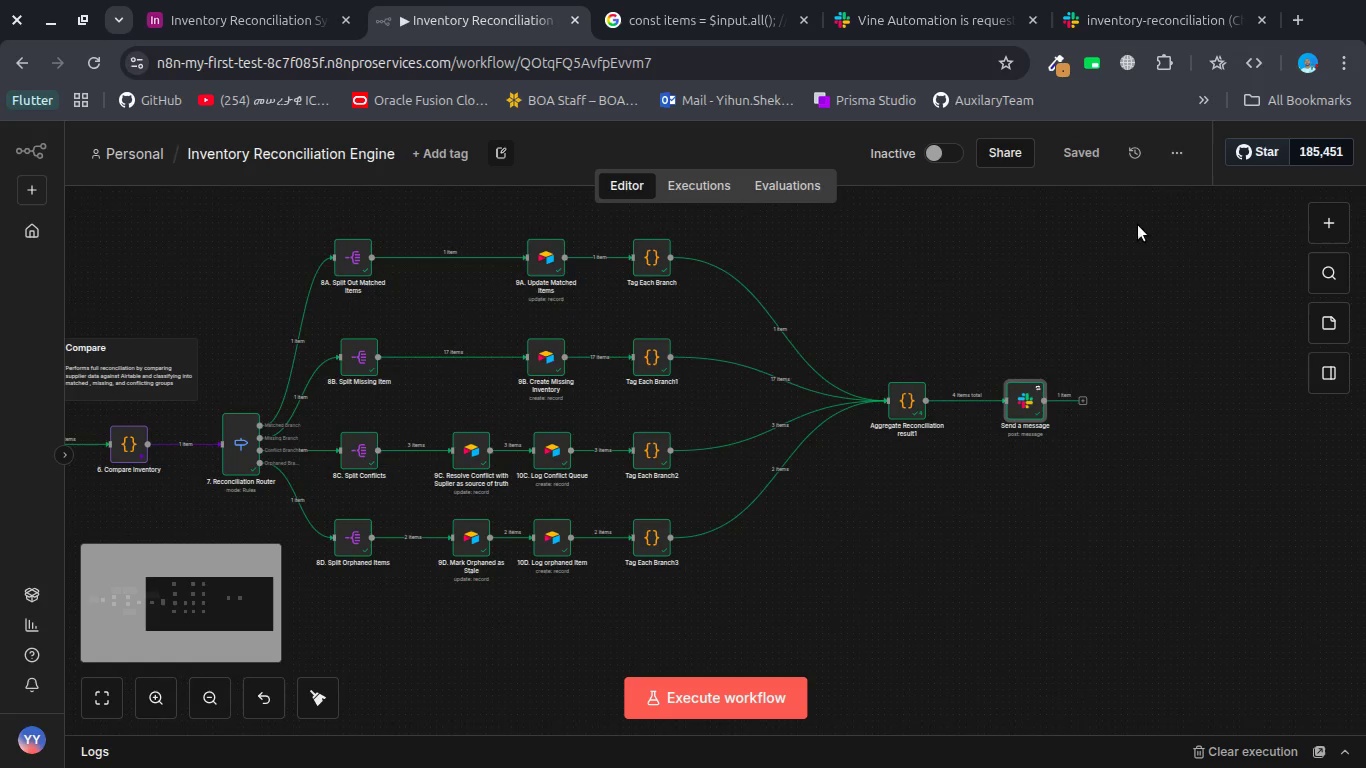 
left_click([1172, 155])
 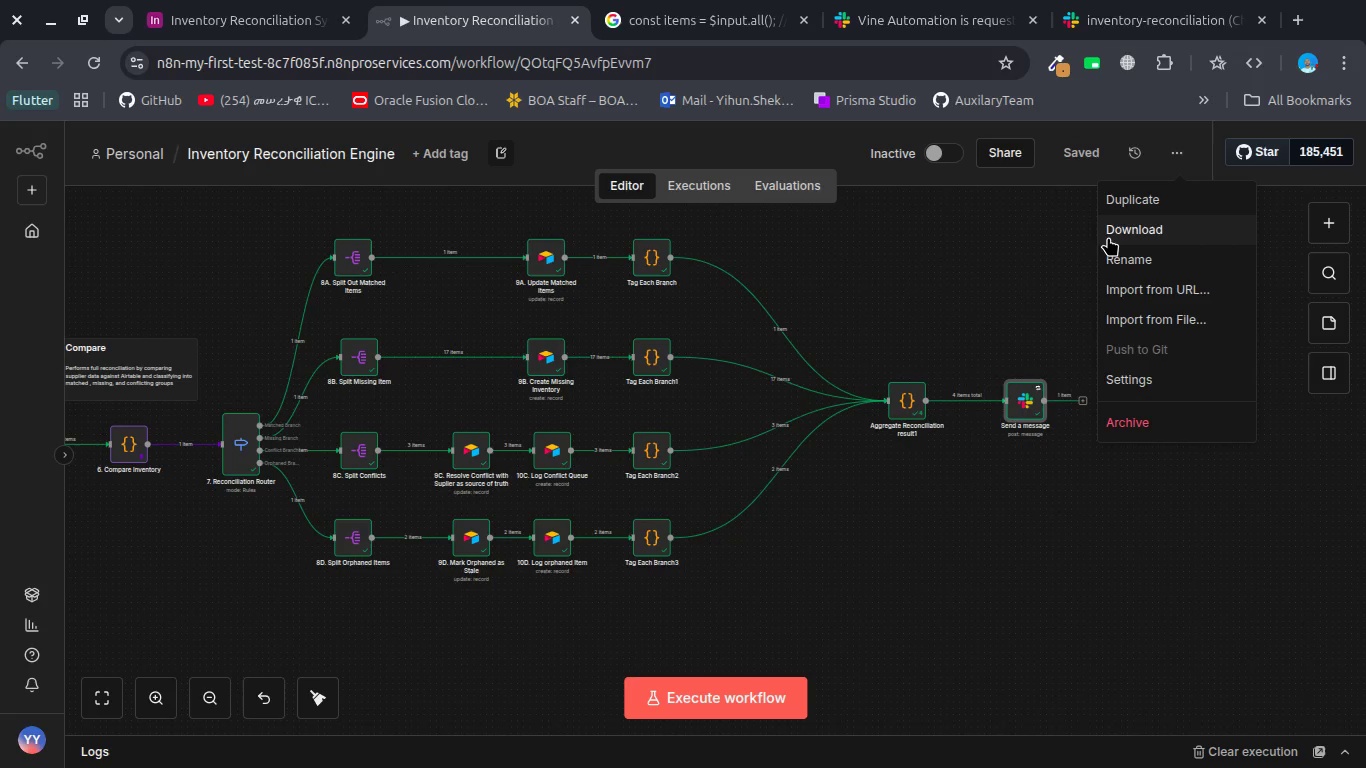 
left_click([1110, 236])
 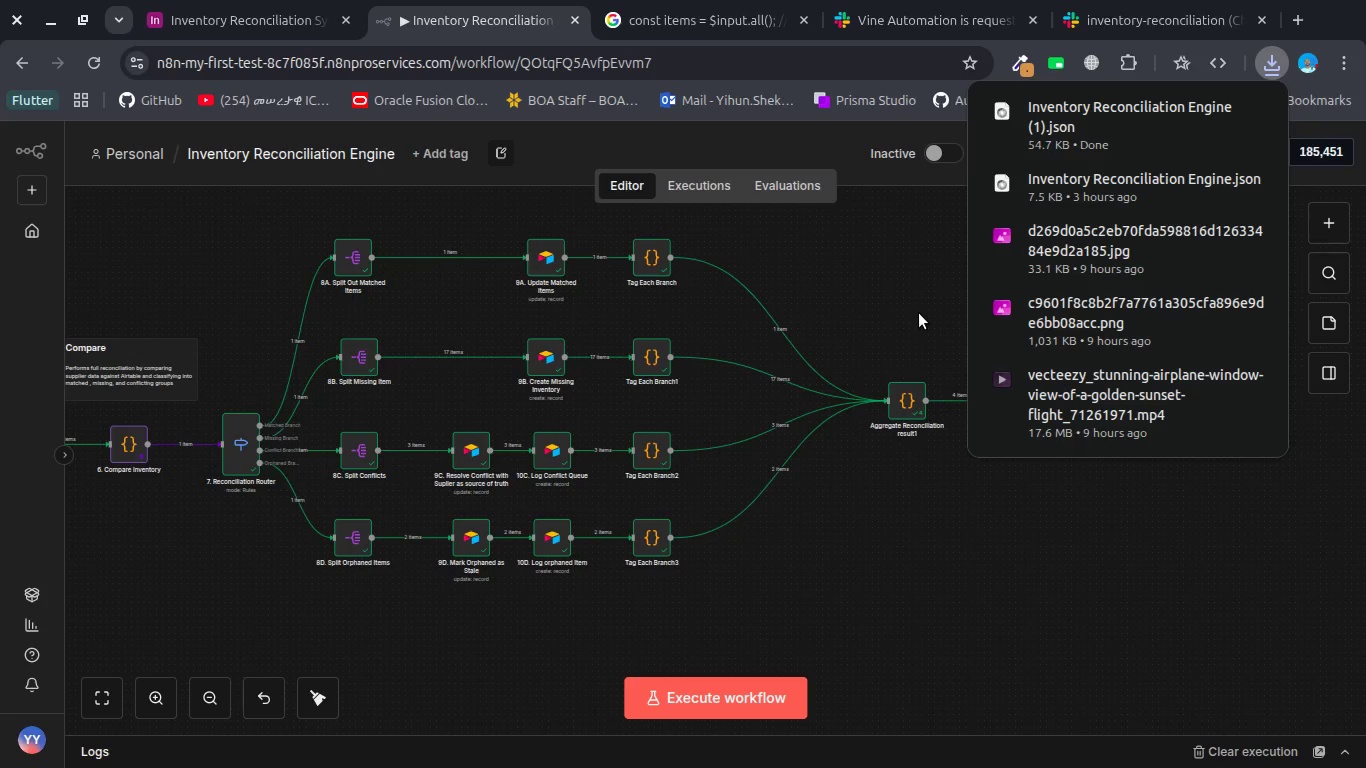 
key(Alt+Tab)
 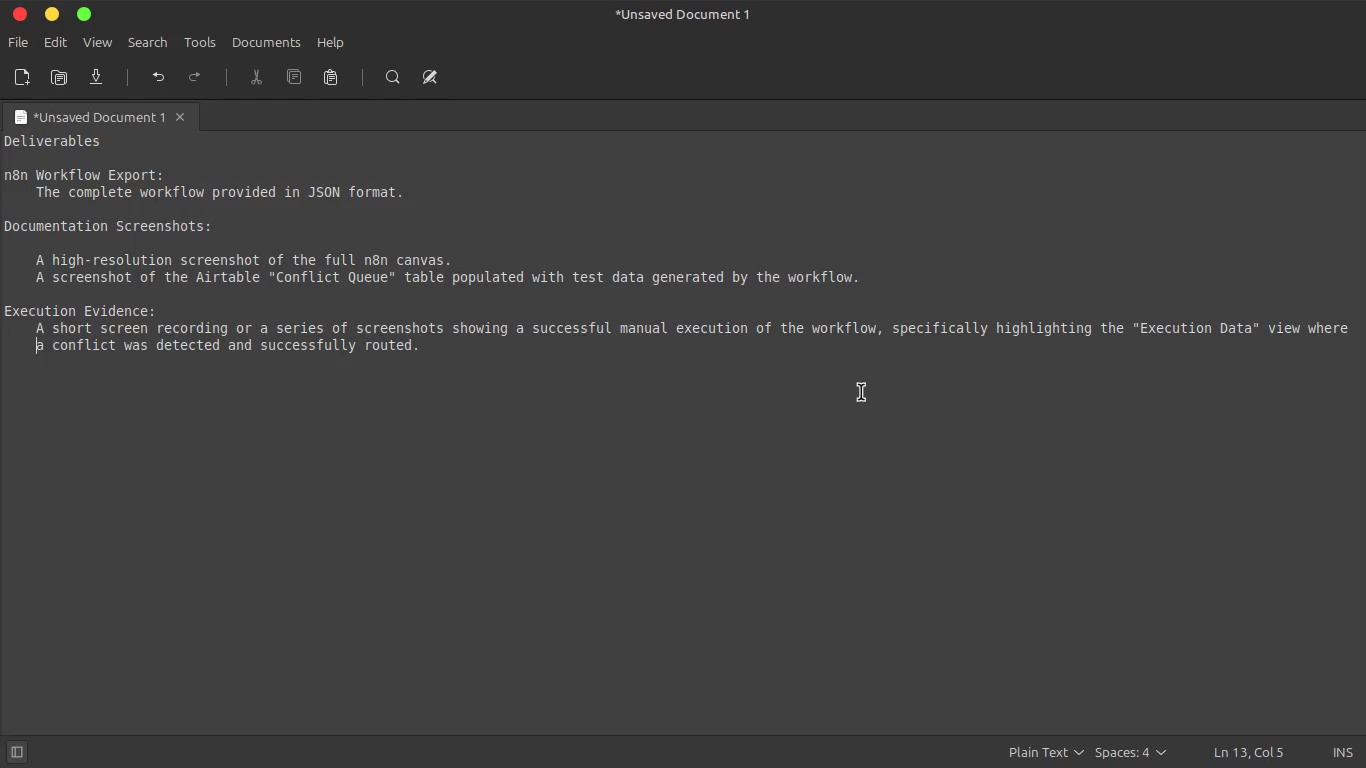 
key(Alt+Tab)
 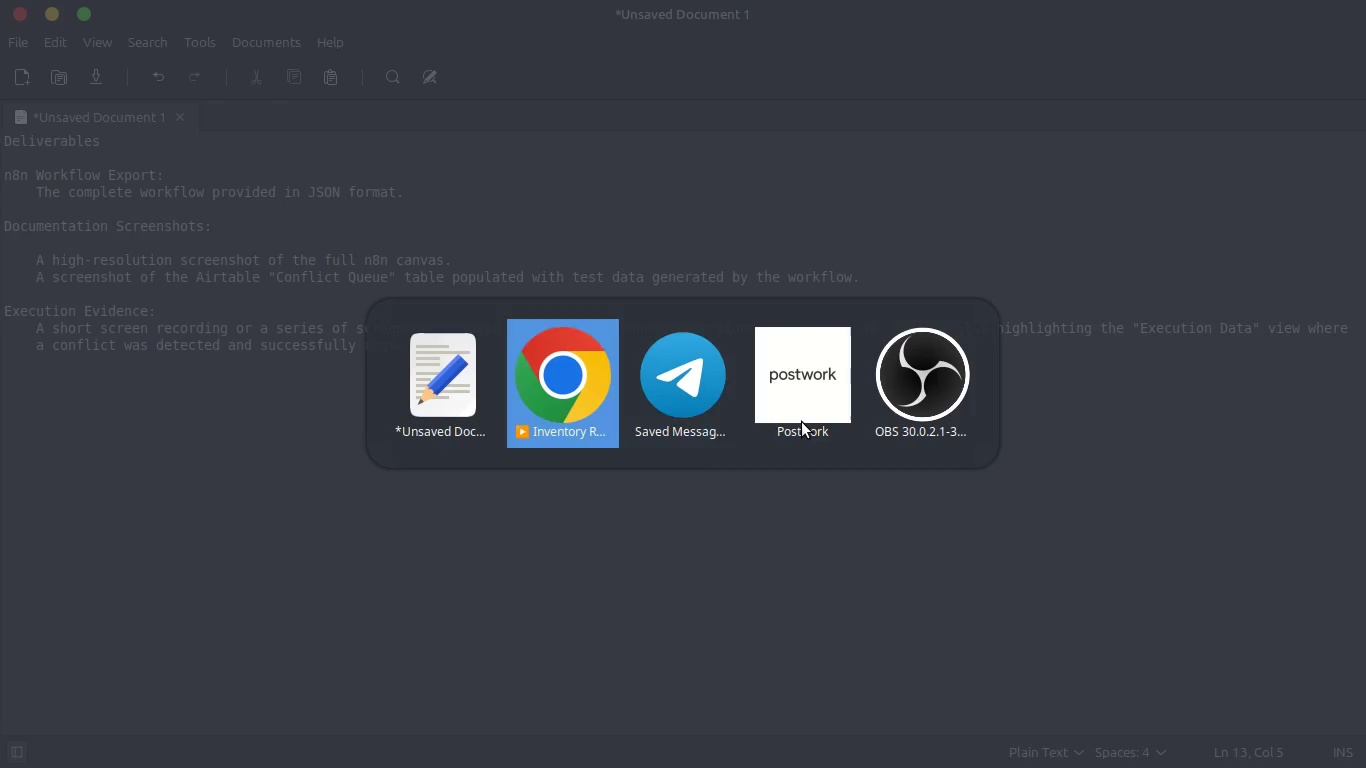 
key(Alt+Tab)
 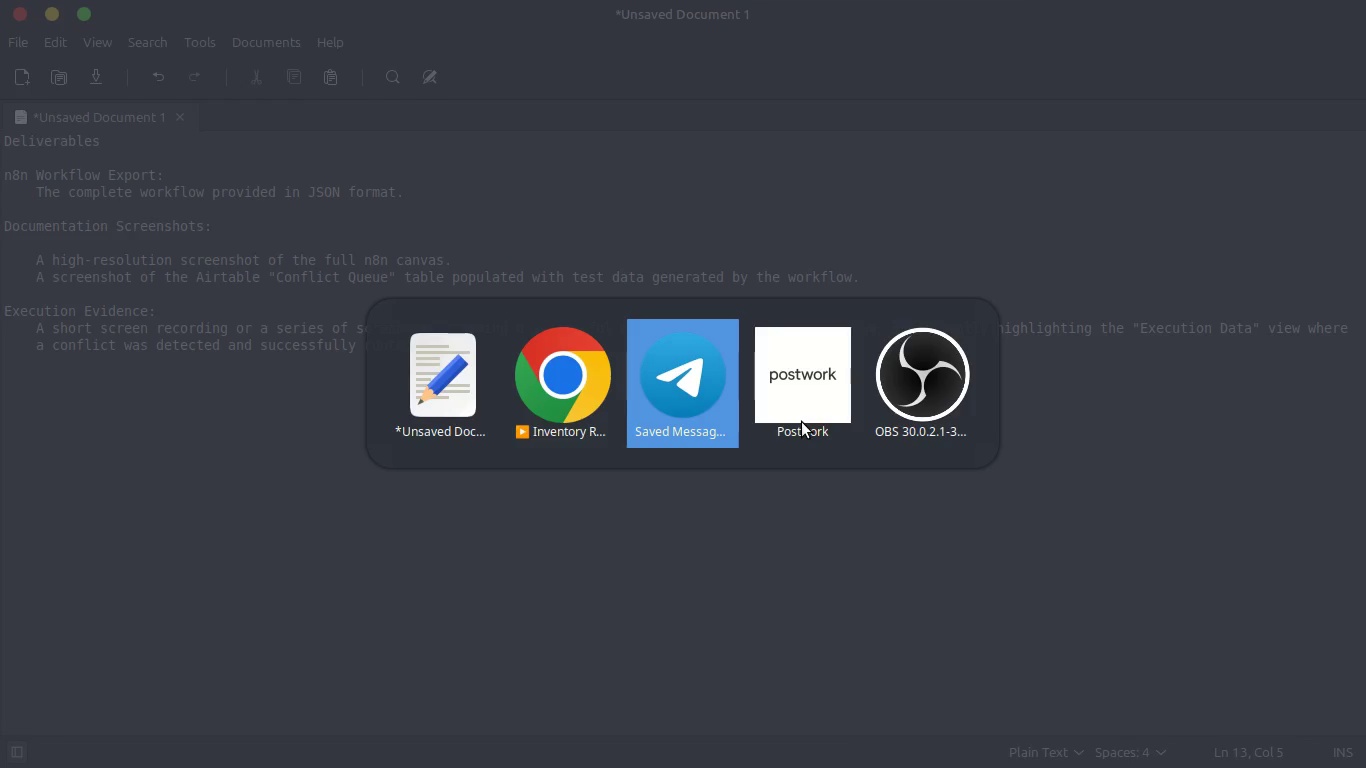 
key(Alt+Tab)